 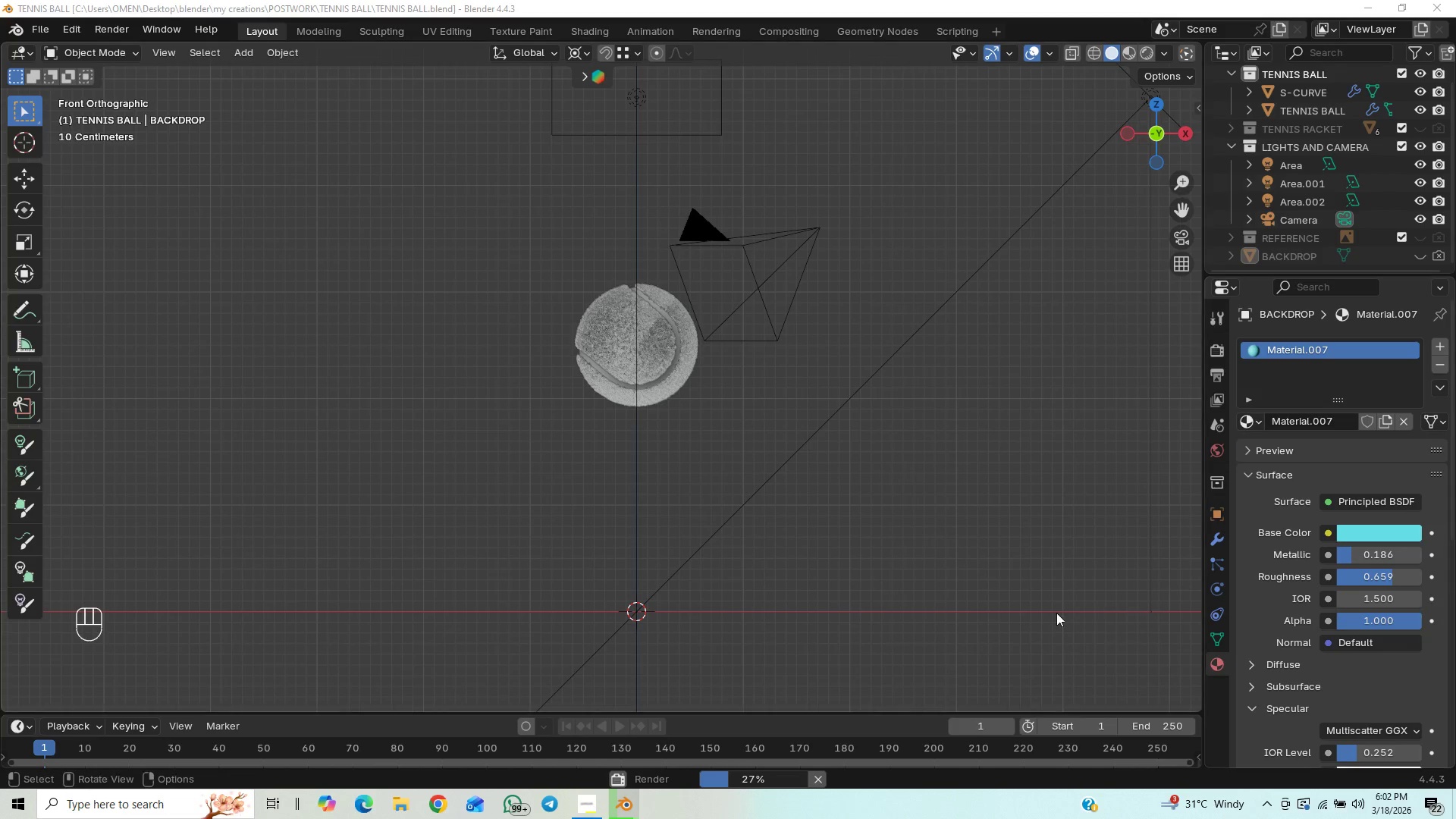 
mouse_move([622, 792])
 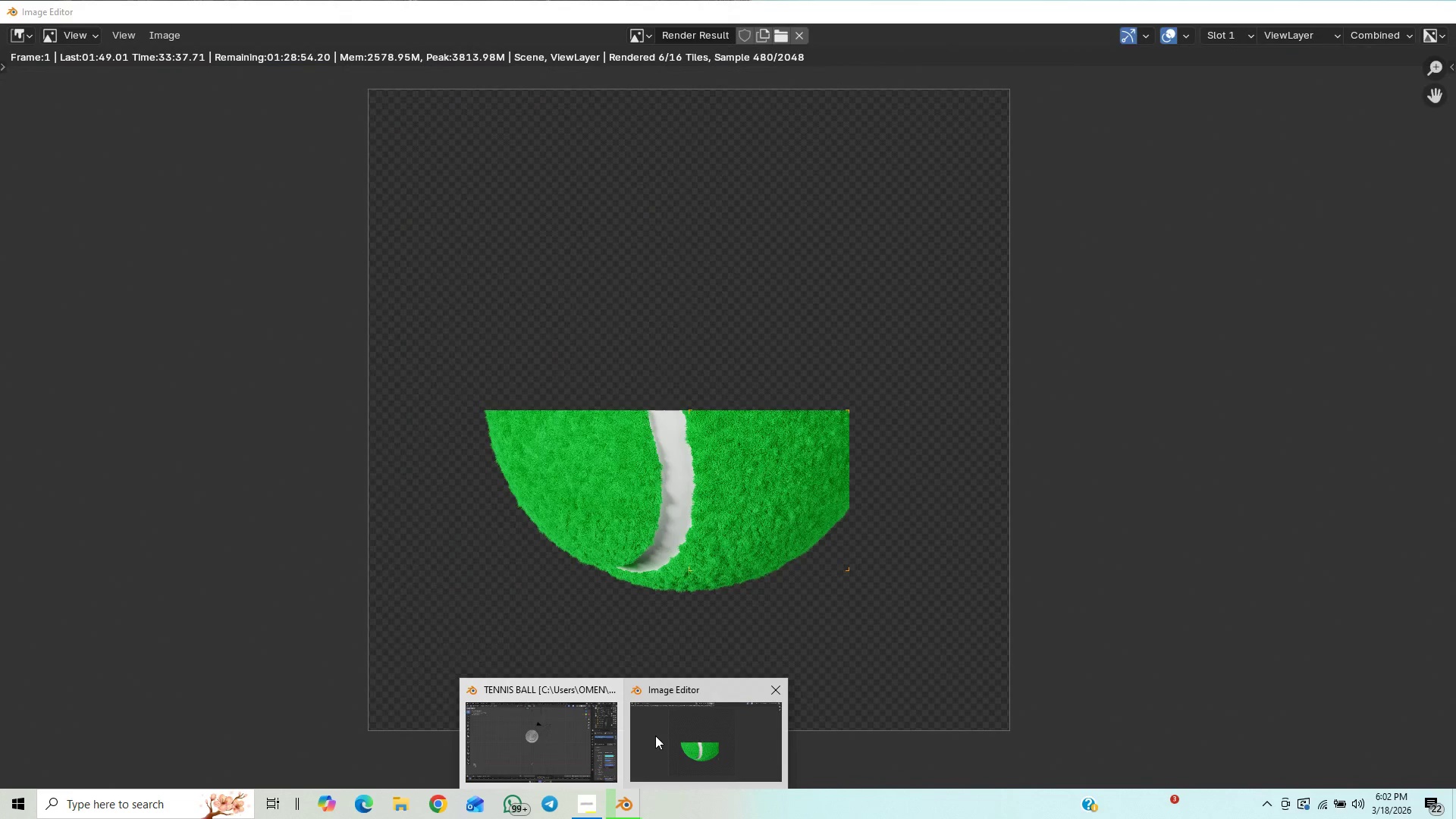 
wait(6.92)
 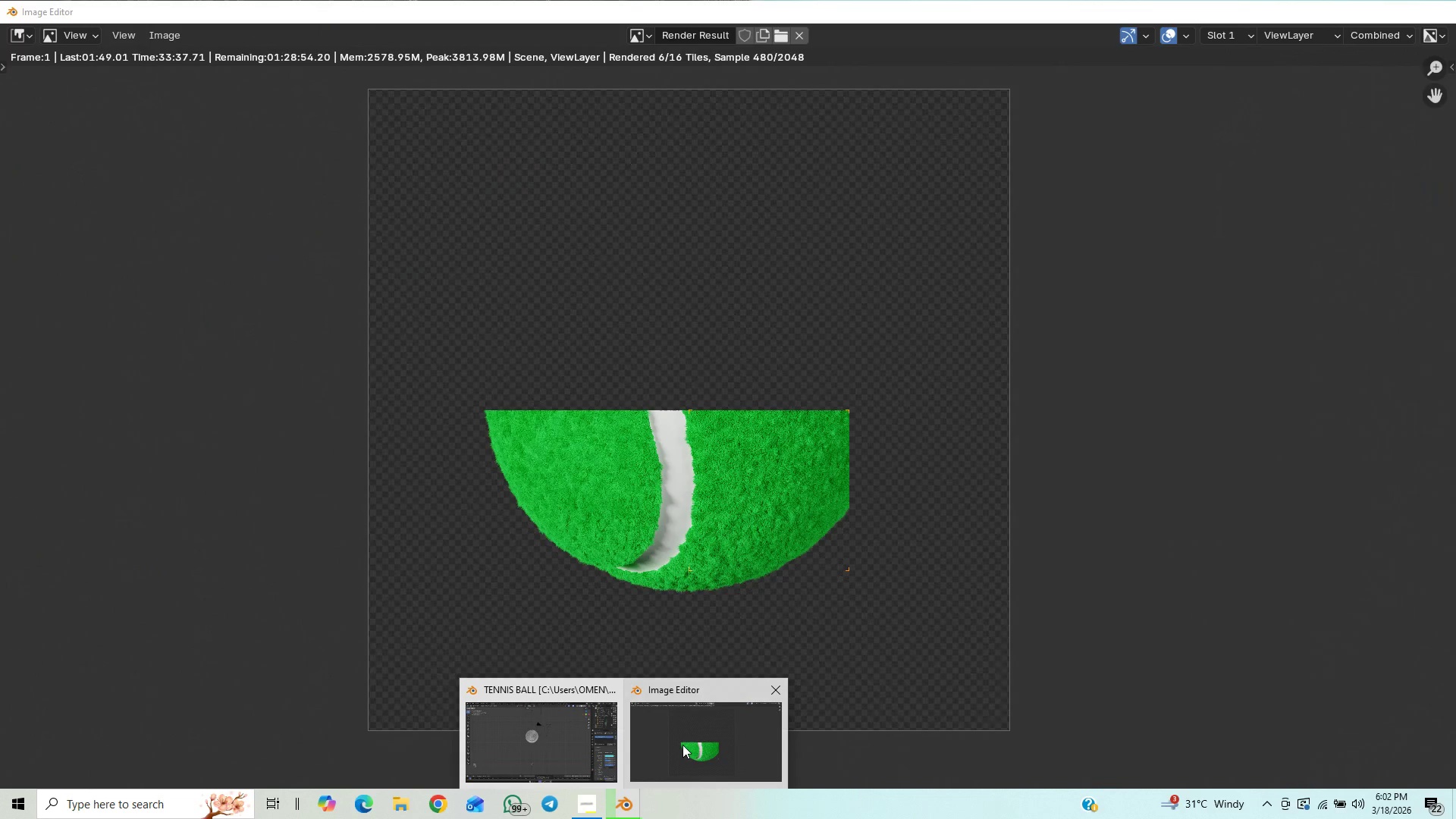 
left_click([655, 736])
 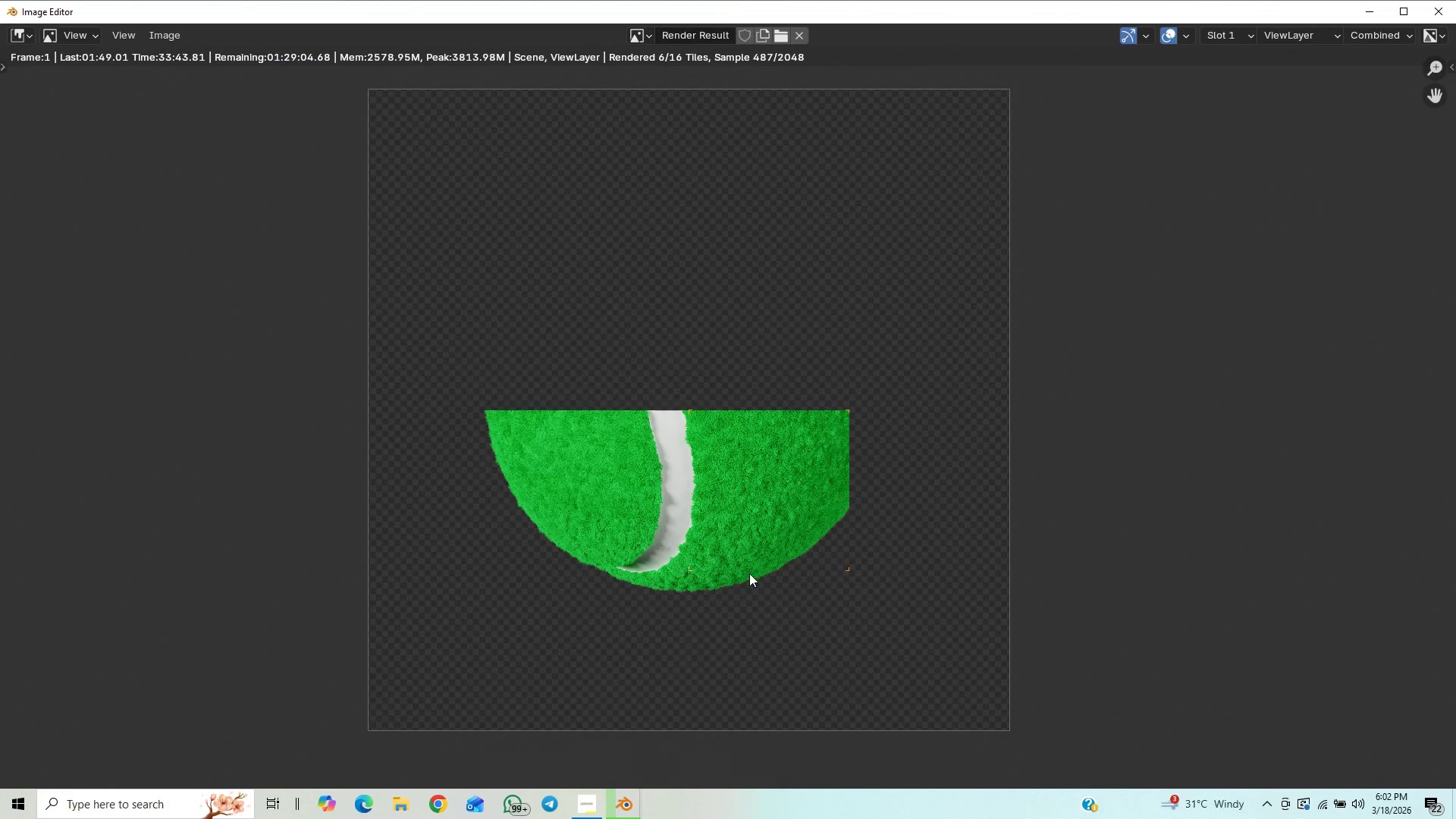 
scroll: coordinate [749, 573], scroll_direction: up, amount: 1.0
 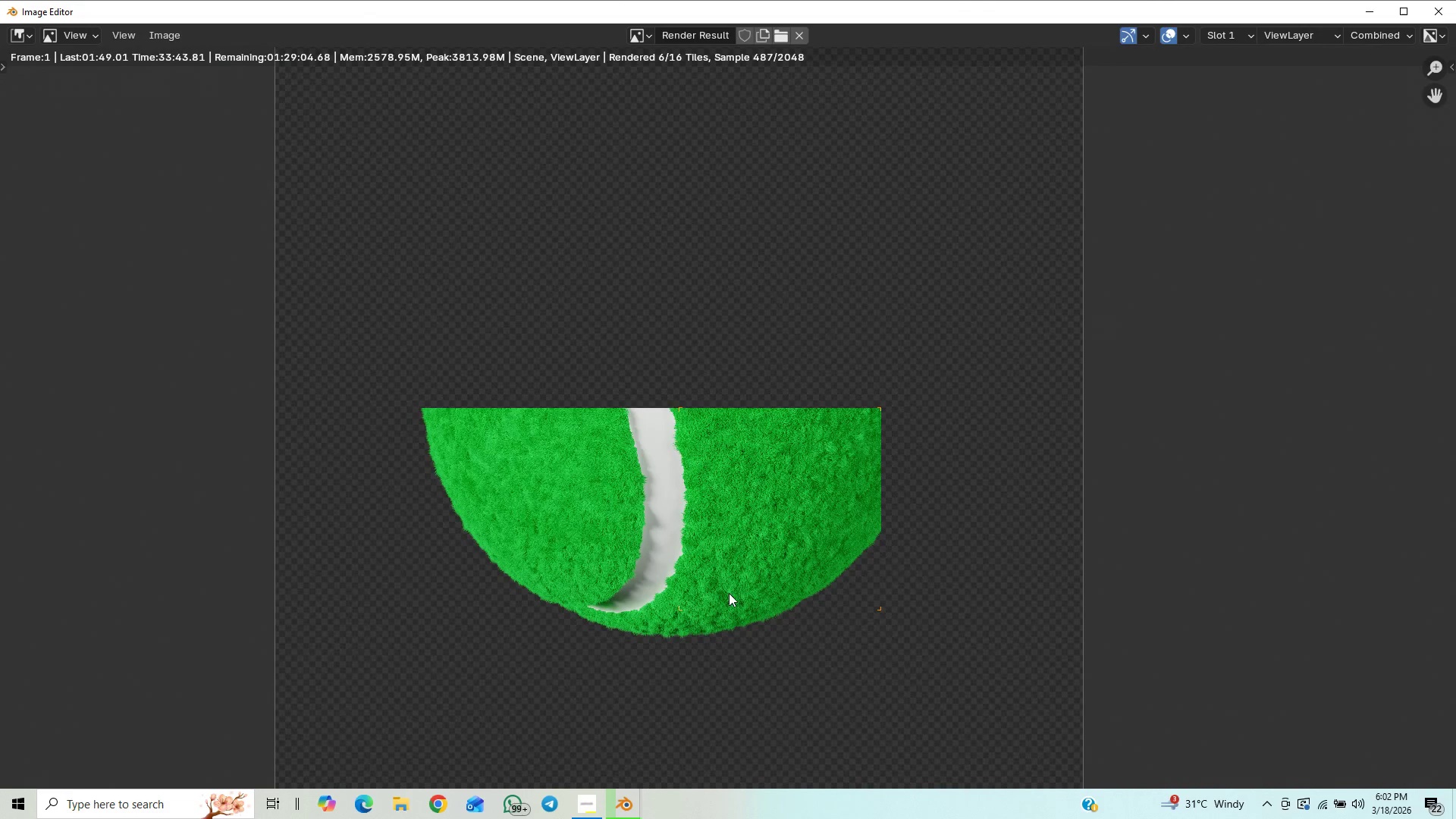 
wait(5.32)
 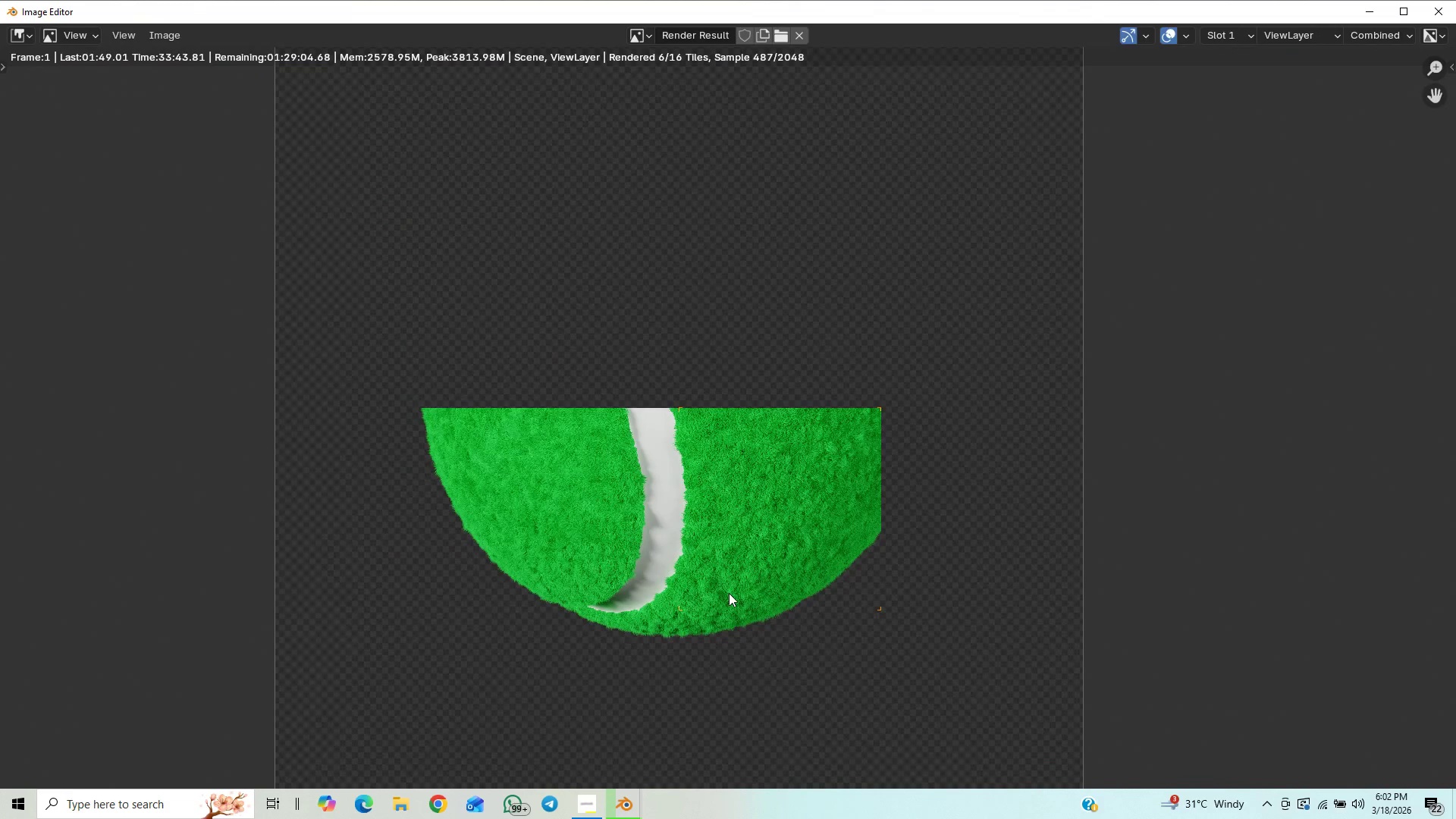 
scroll: coordinate [667, 602], scroll_direction: down, amount: 3.0
 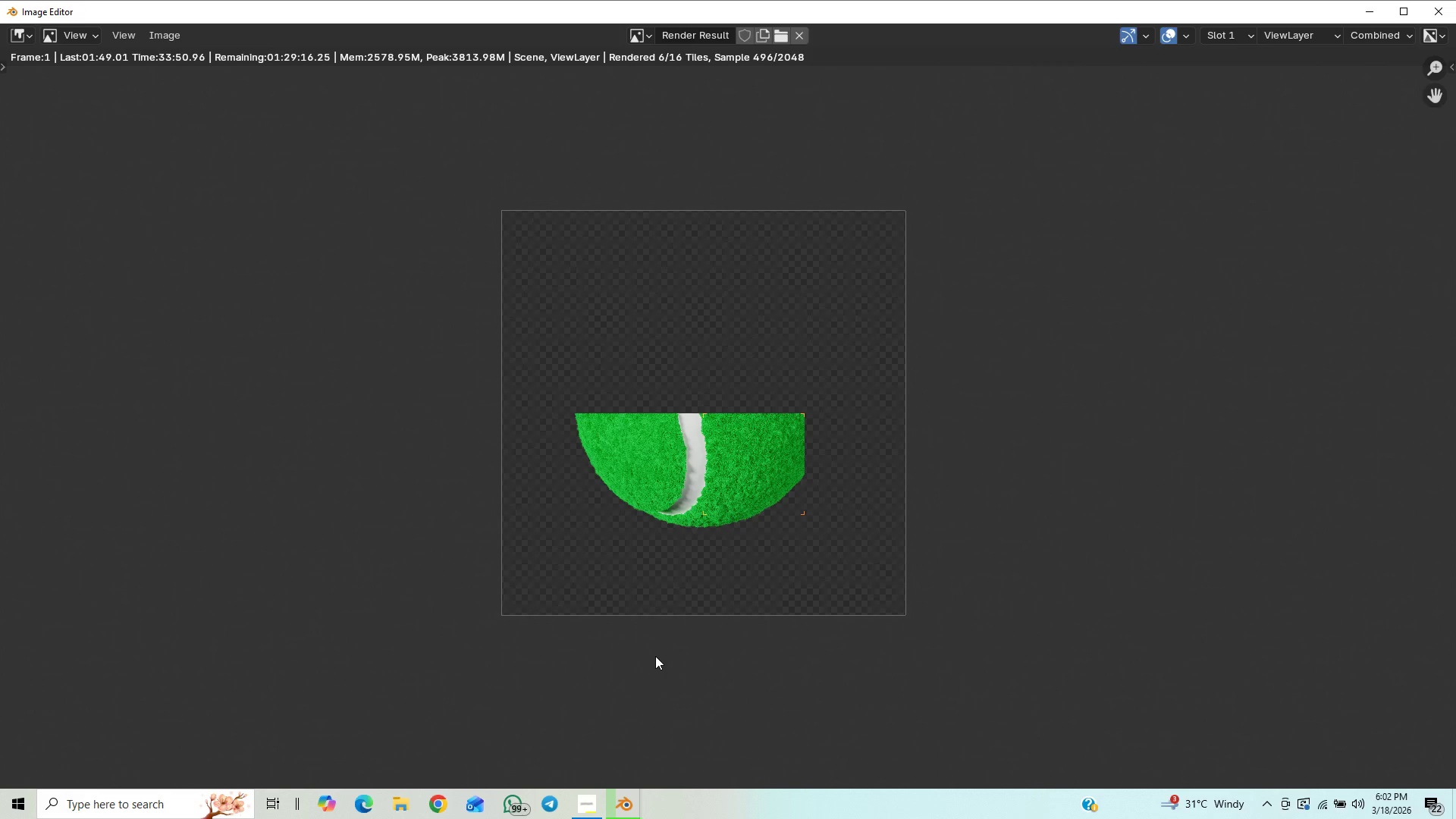 
scroll: coordinate [558, 600], scroll_direction: up, amount: 4.0
 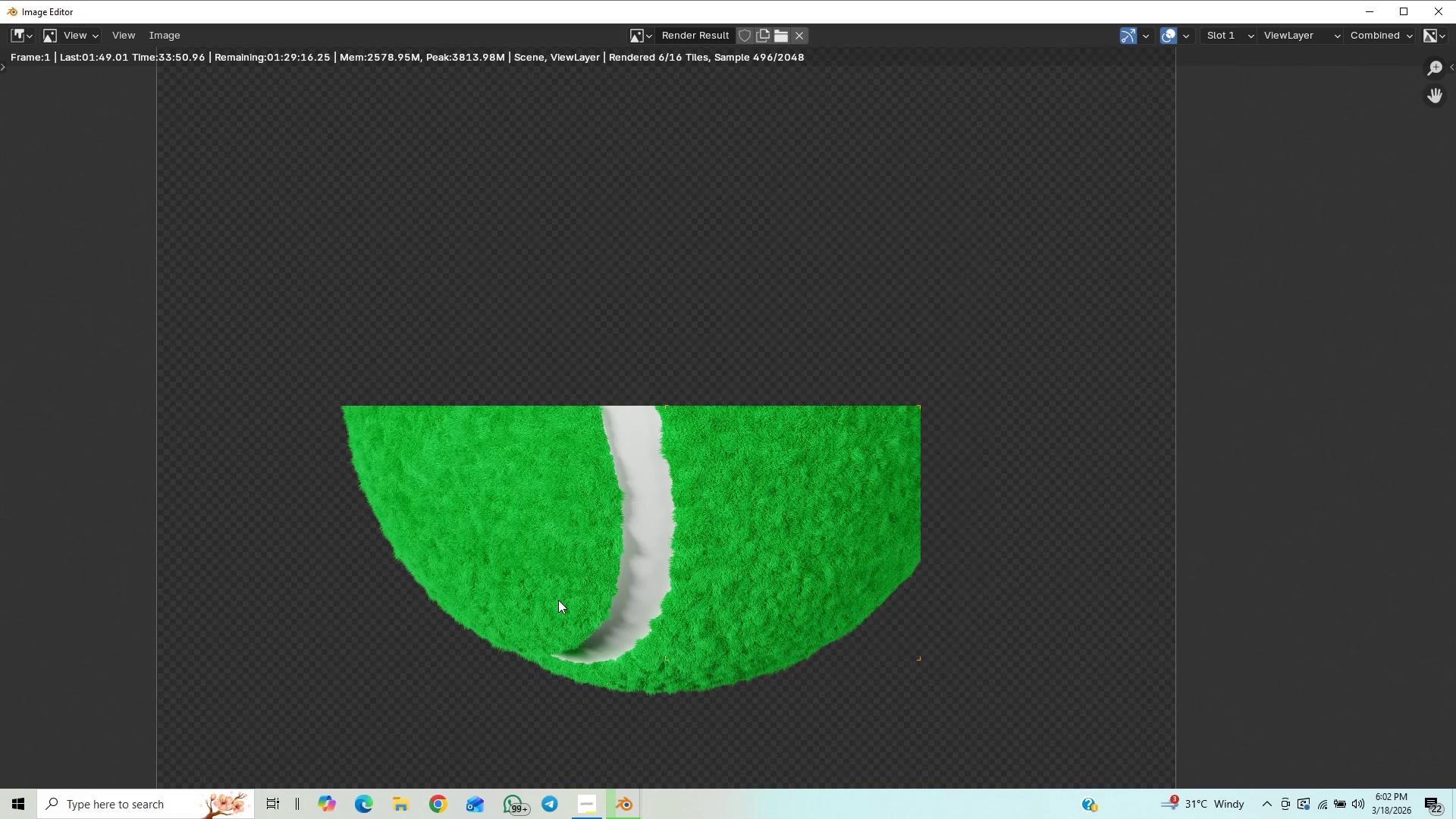 
scroll: coordinate [558, 600], scroll_direction: down, amount: 6.0
 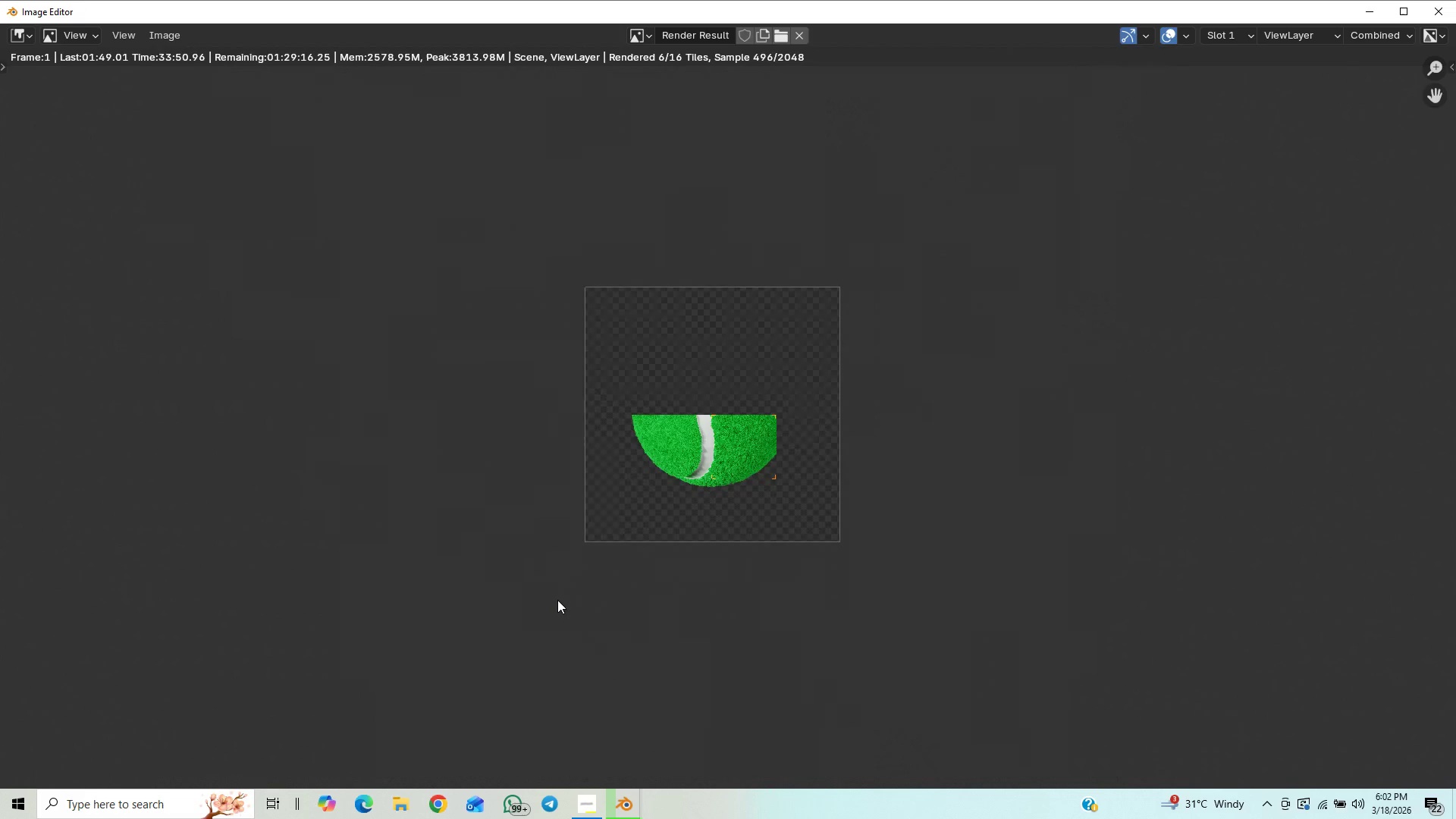 
scroll: coordinate [634, 519], scroll_direction: up, amount: 5.0
 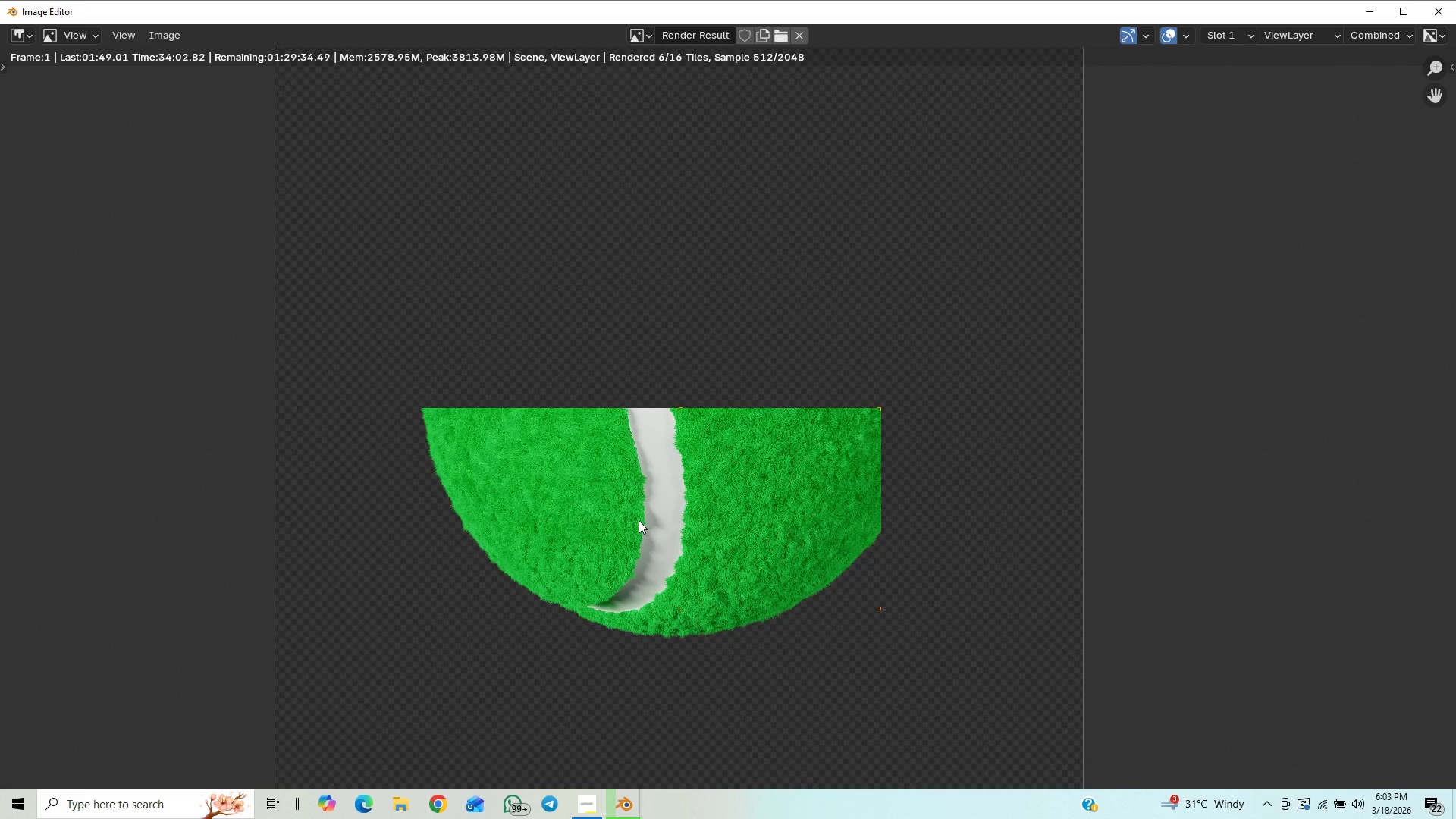 
scroll: coordinate [639, 520], scroll_direction: down, amount: 7.0
 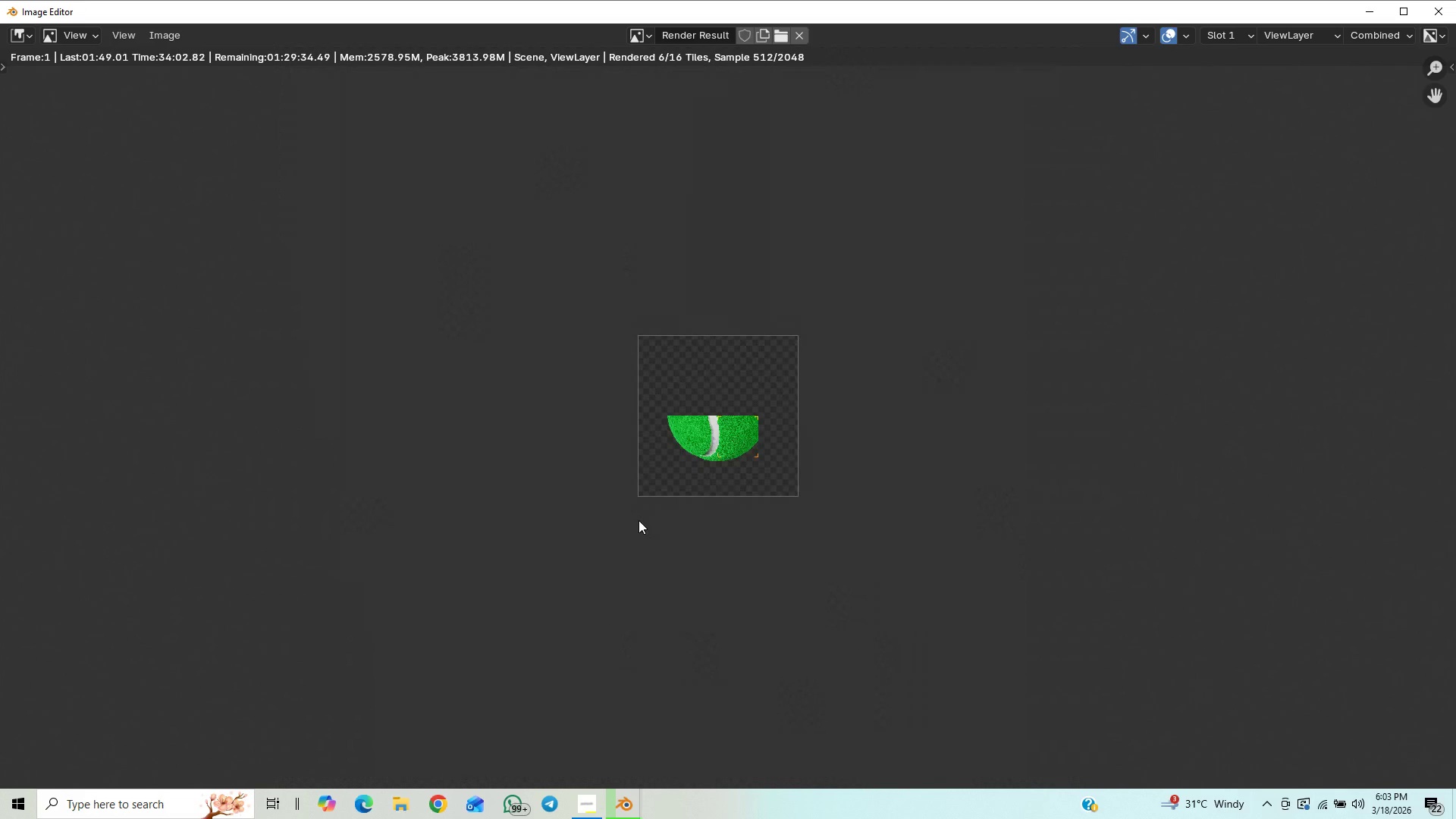 
scroll: coordinate [493, 579], scroll_direction: up, amount: 5.0
 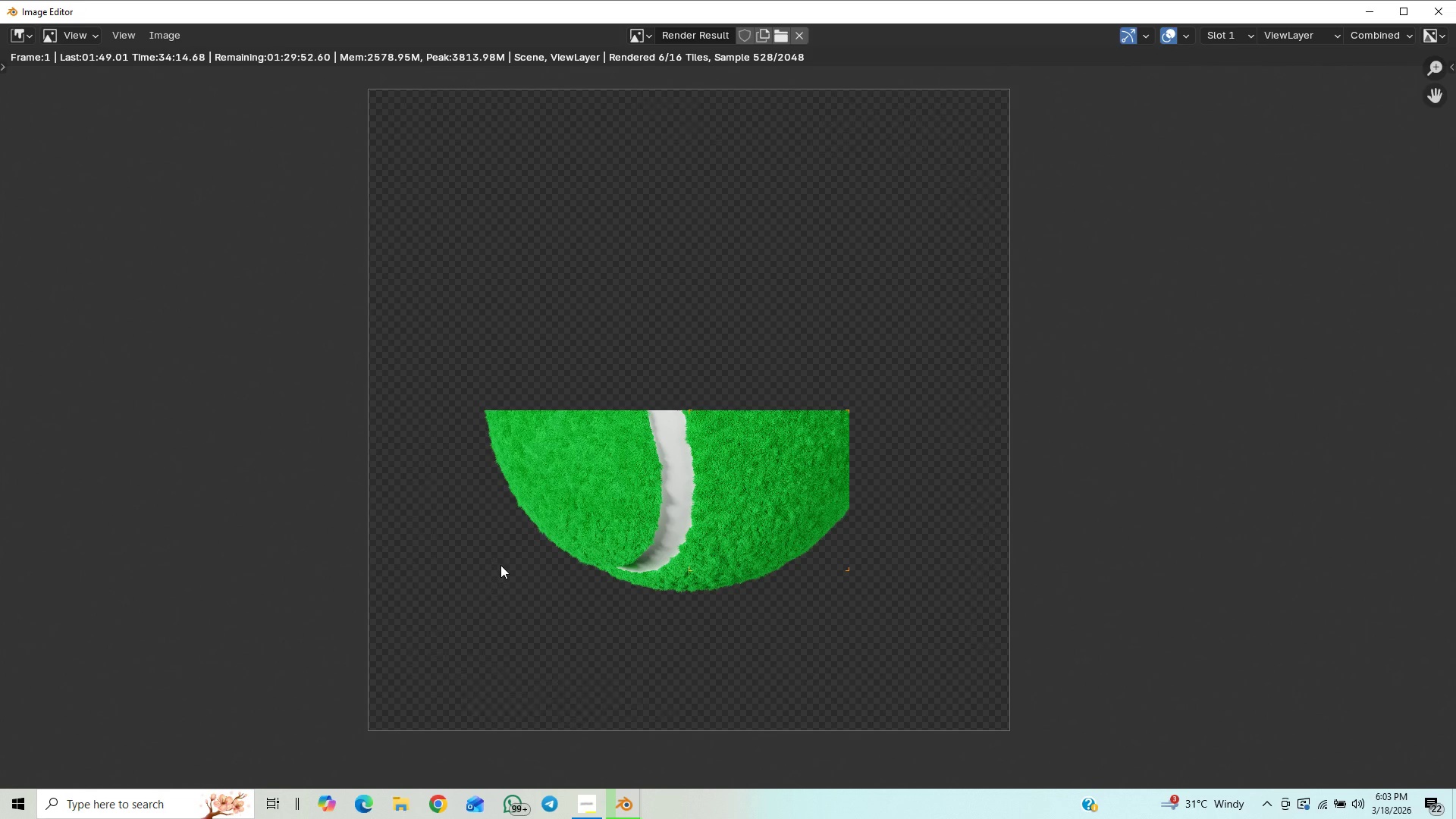 
scroll: coordinate [500, 565], scroll_direction: down, amount: 4.0
 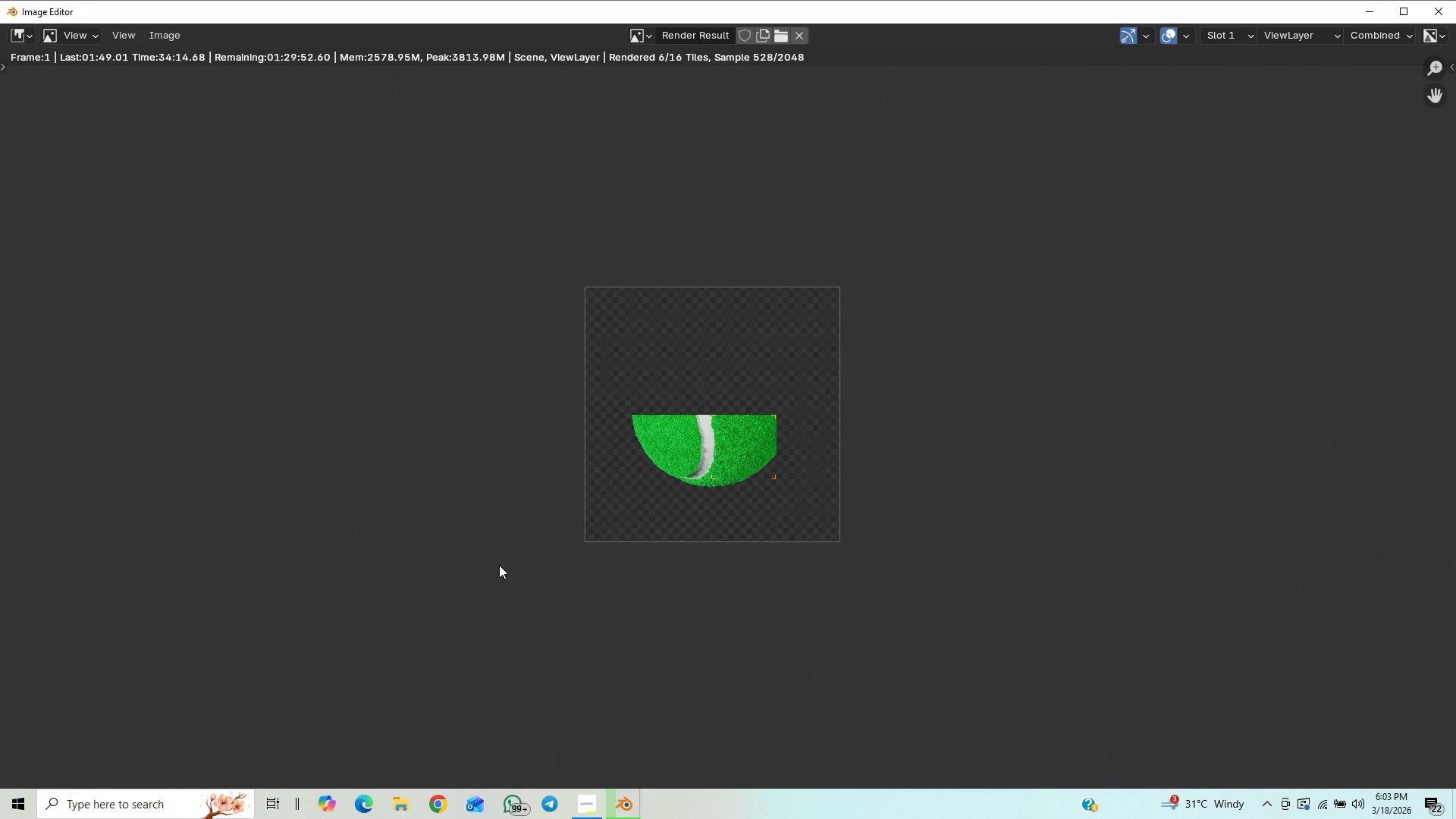 
scroll: coordinate [499, 565], scroll_direction: up, amount: 5.0
 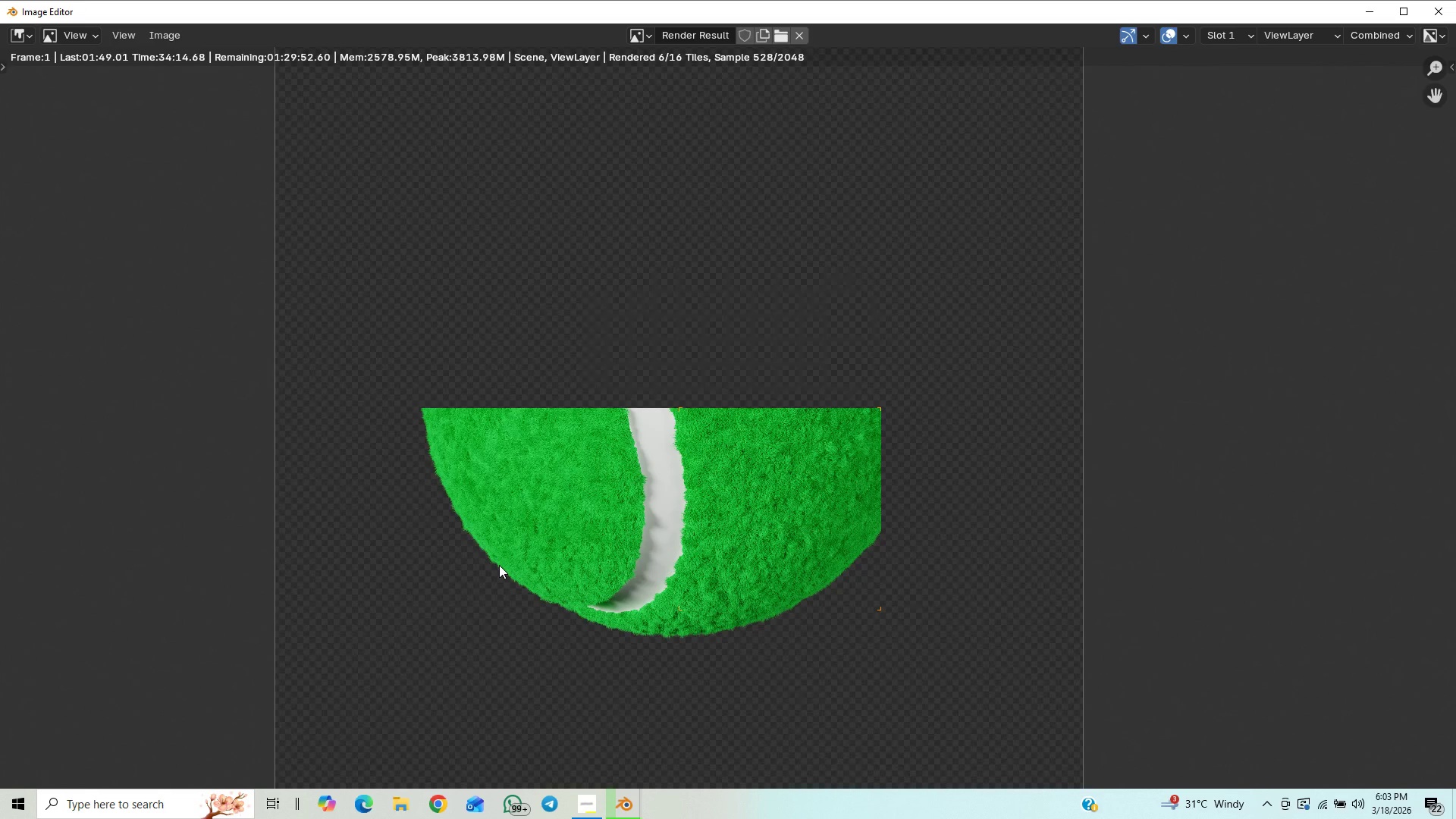 
scroll: coordinate [471, 563], scroll_direction: down, amount: 8.0
 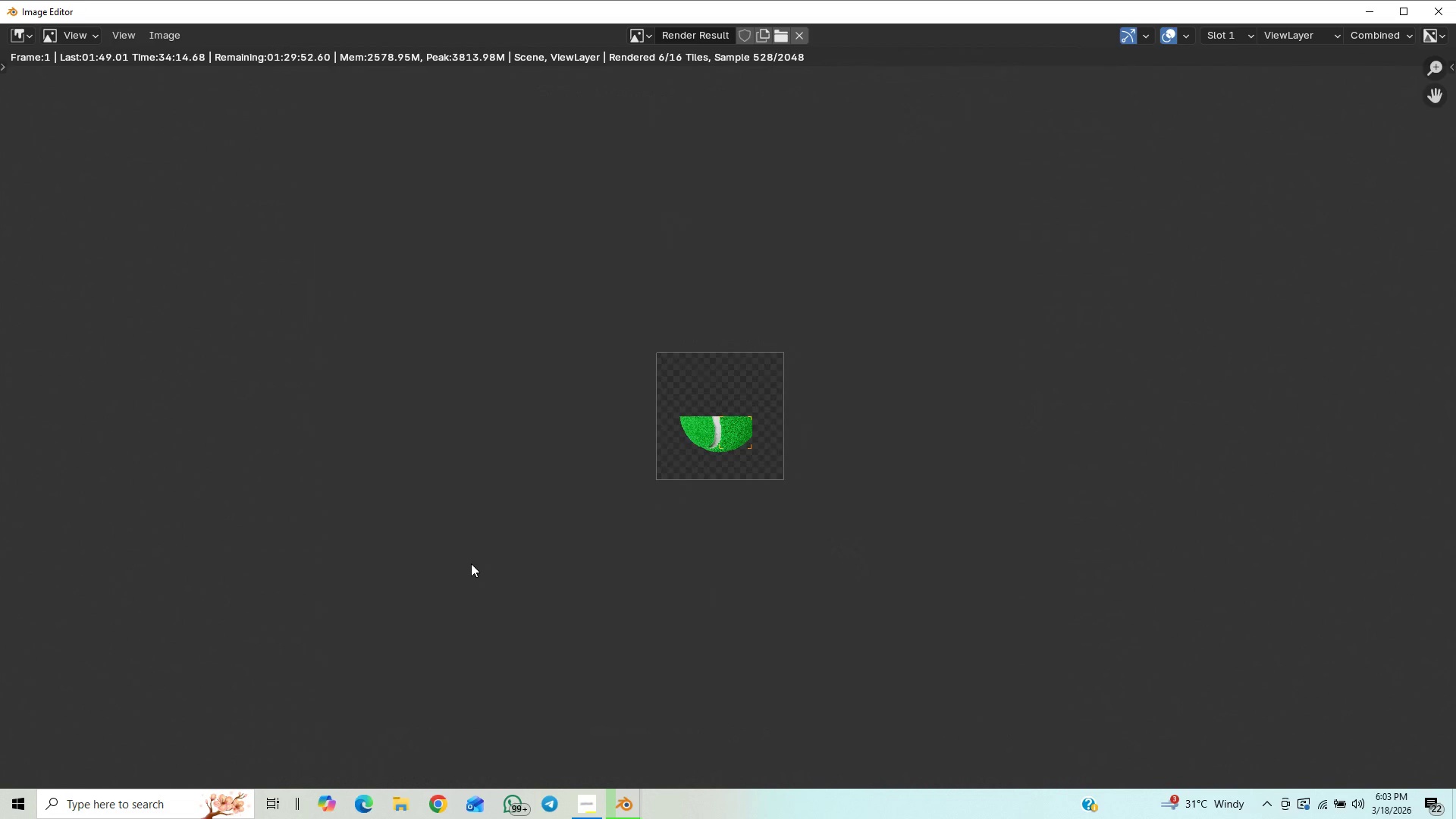 
scroll: coordinate [354, 513], scroll_direction: up, amount: 6.0
 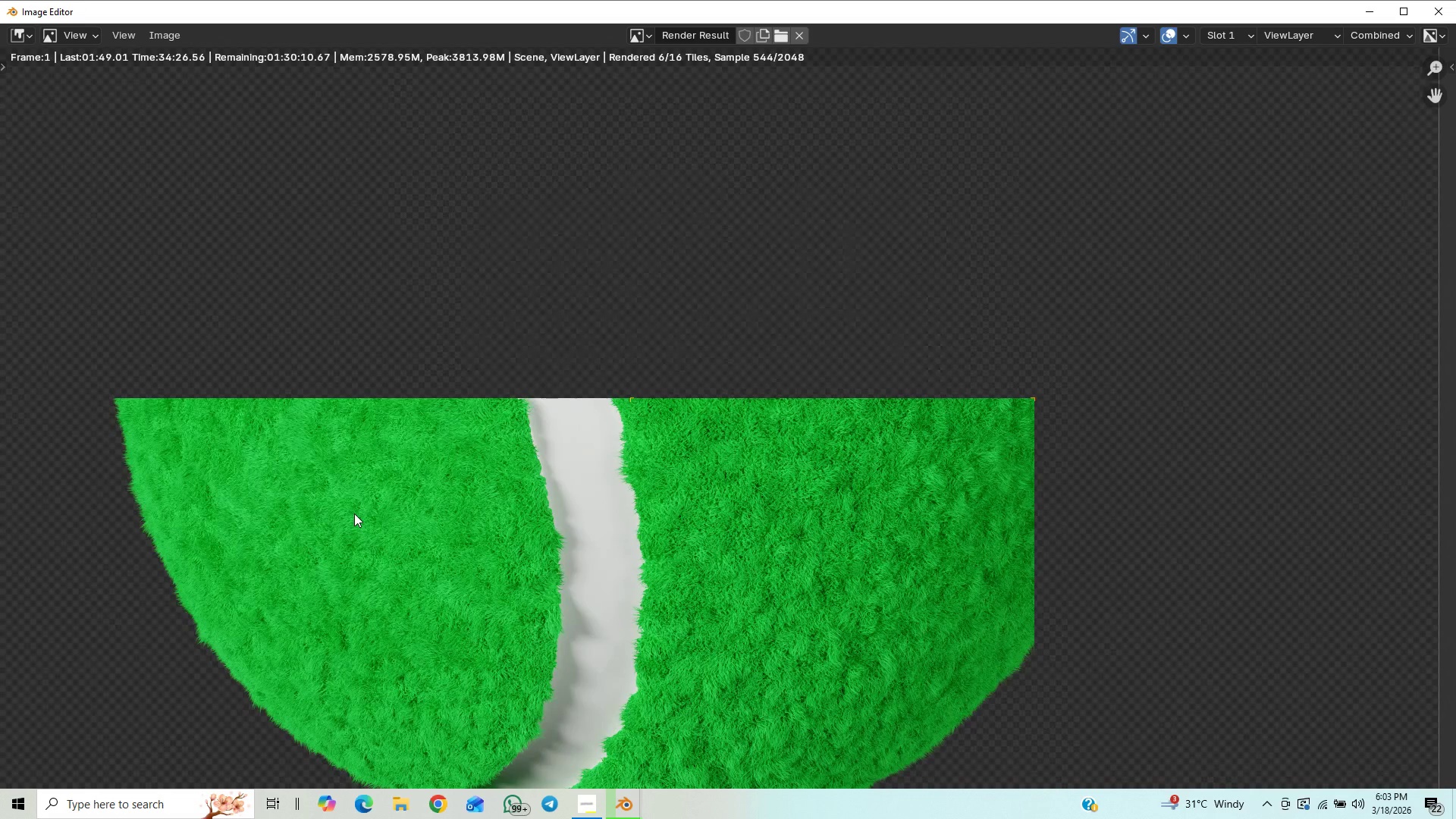 
scroll: coordinate [355, 515], scroll_direction: down, amount: 5.0
 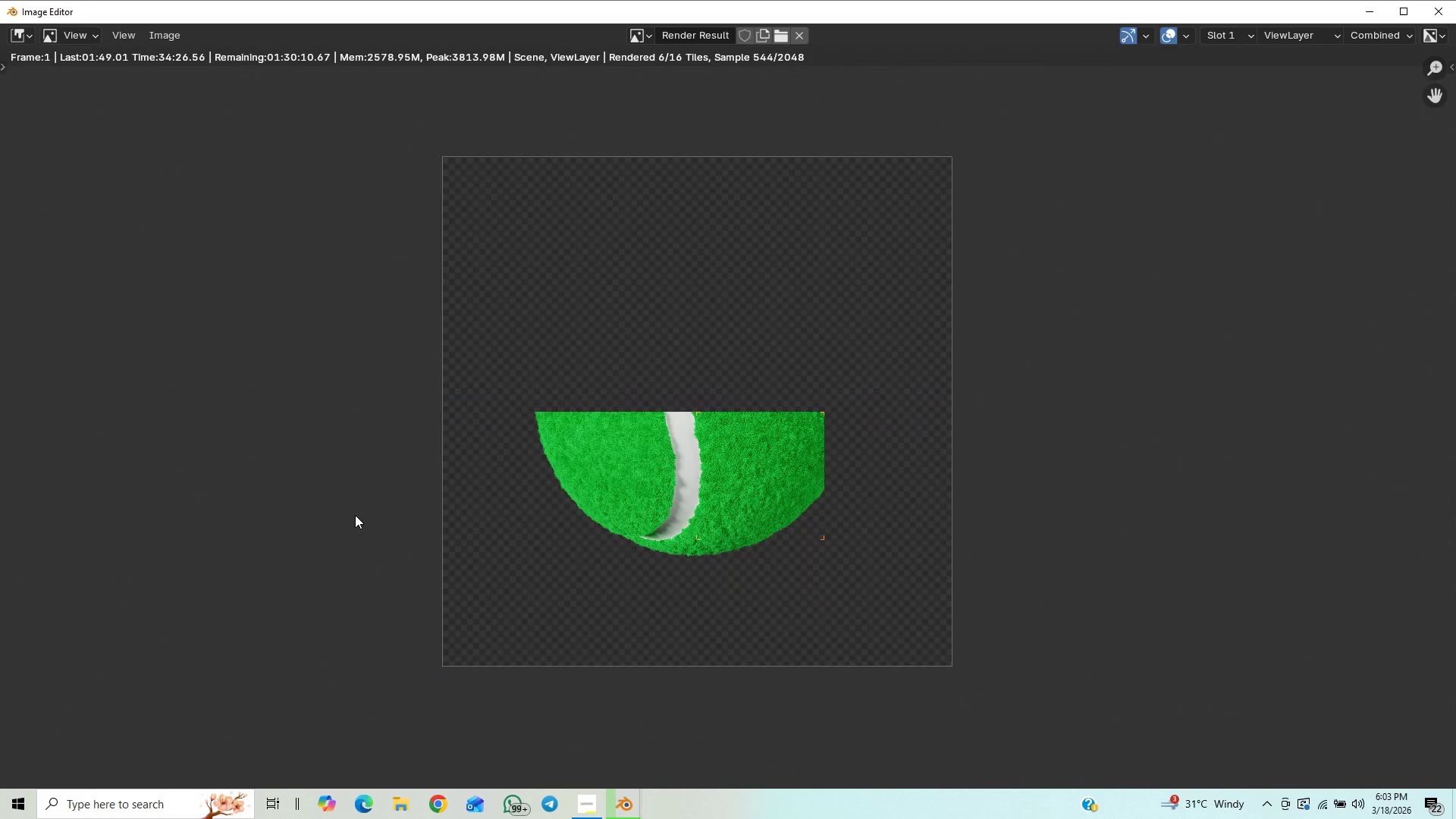 
scroll: coordinate [355, 515], scroll_direction: up, amount: 3.0
 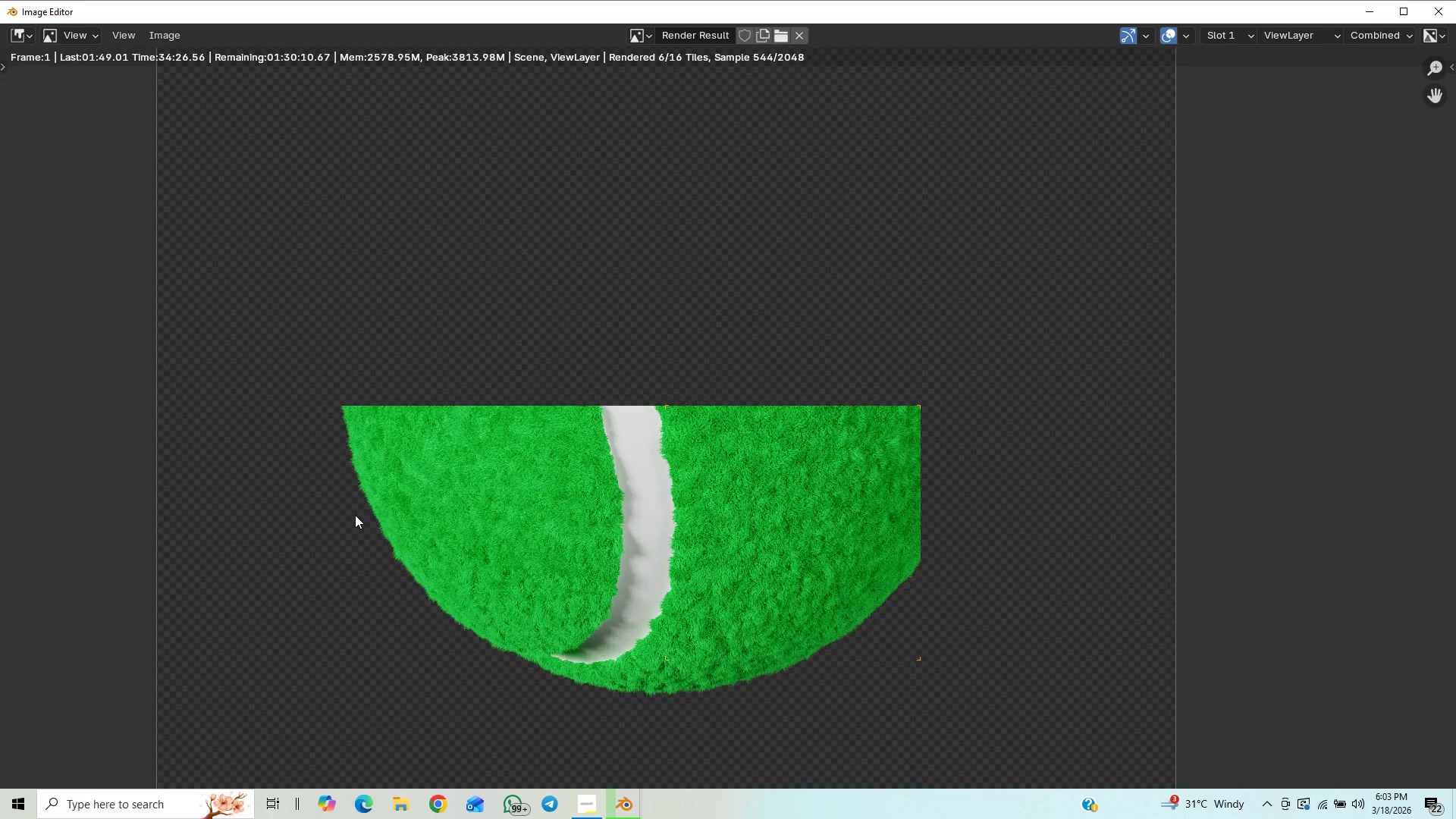 
scroll: coordinate [355, 515], scroll_direction: down, amount: 1.0
 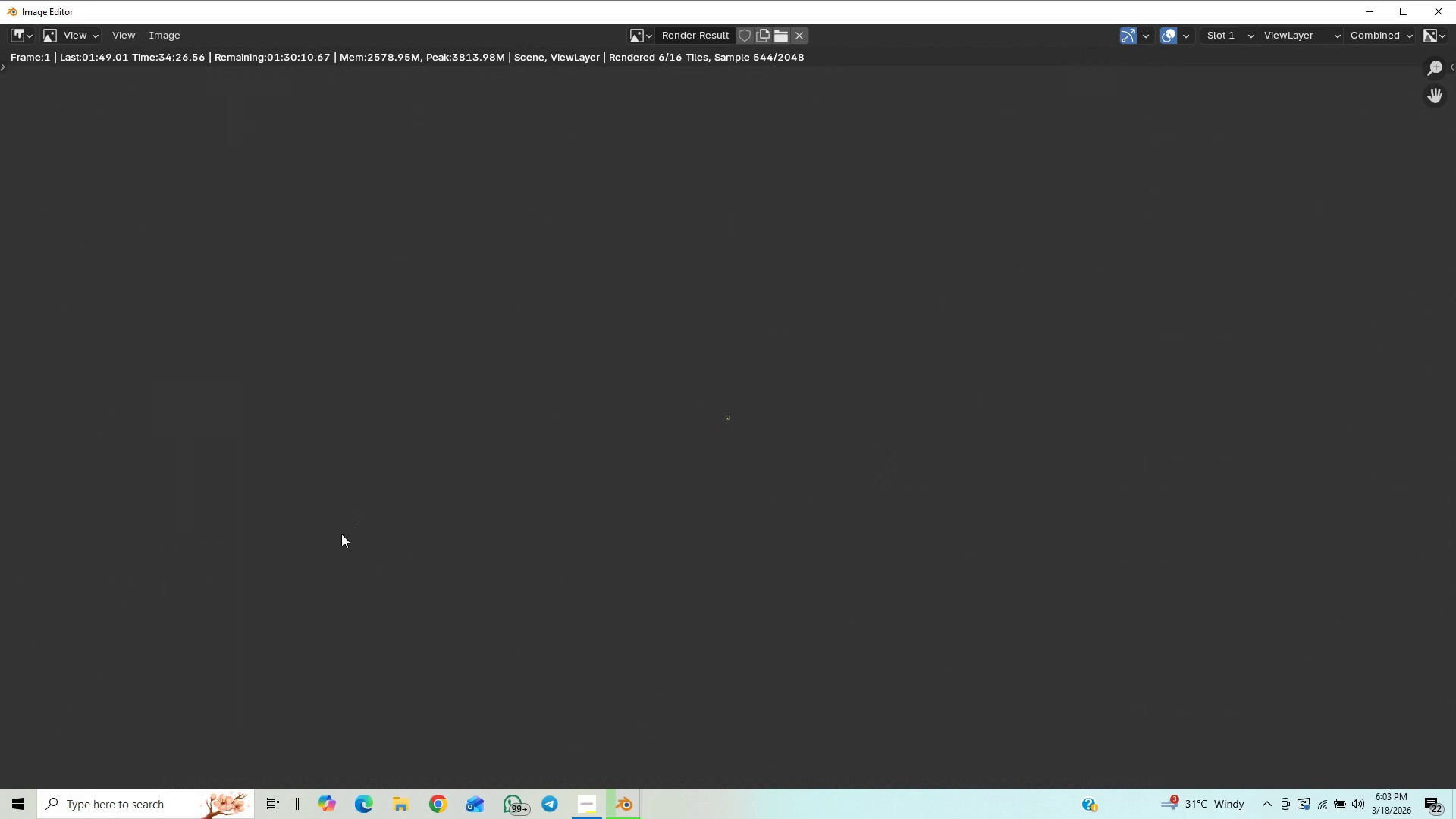 
scroll: coordinate [555, 445], scroll_direction: up, amount: 22.0
 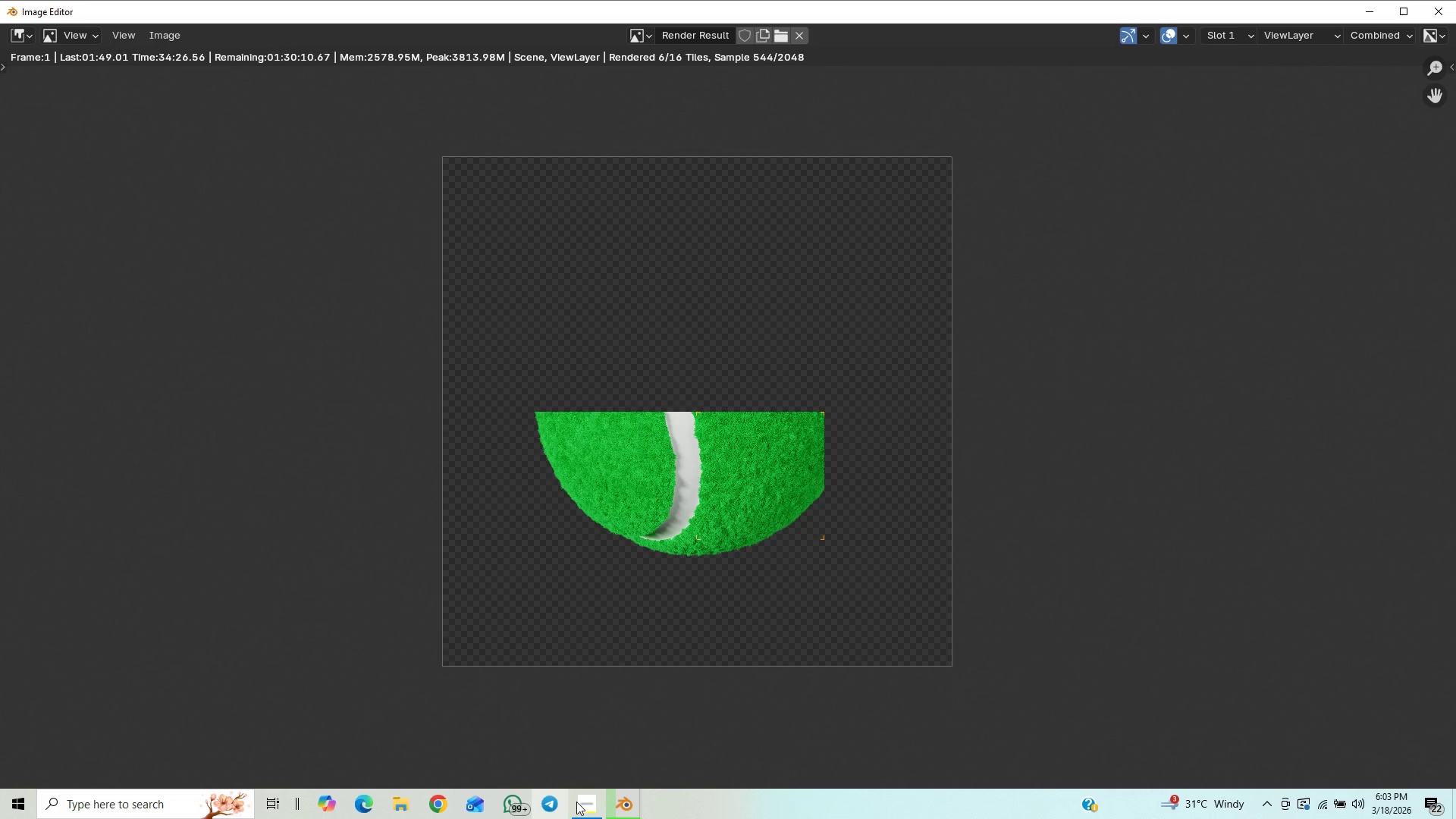 
left_click([581, 805])